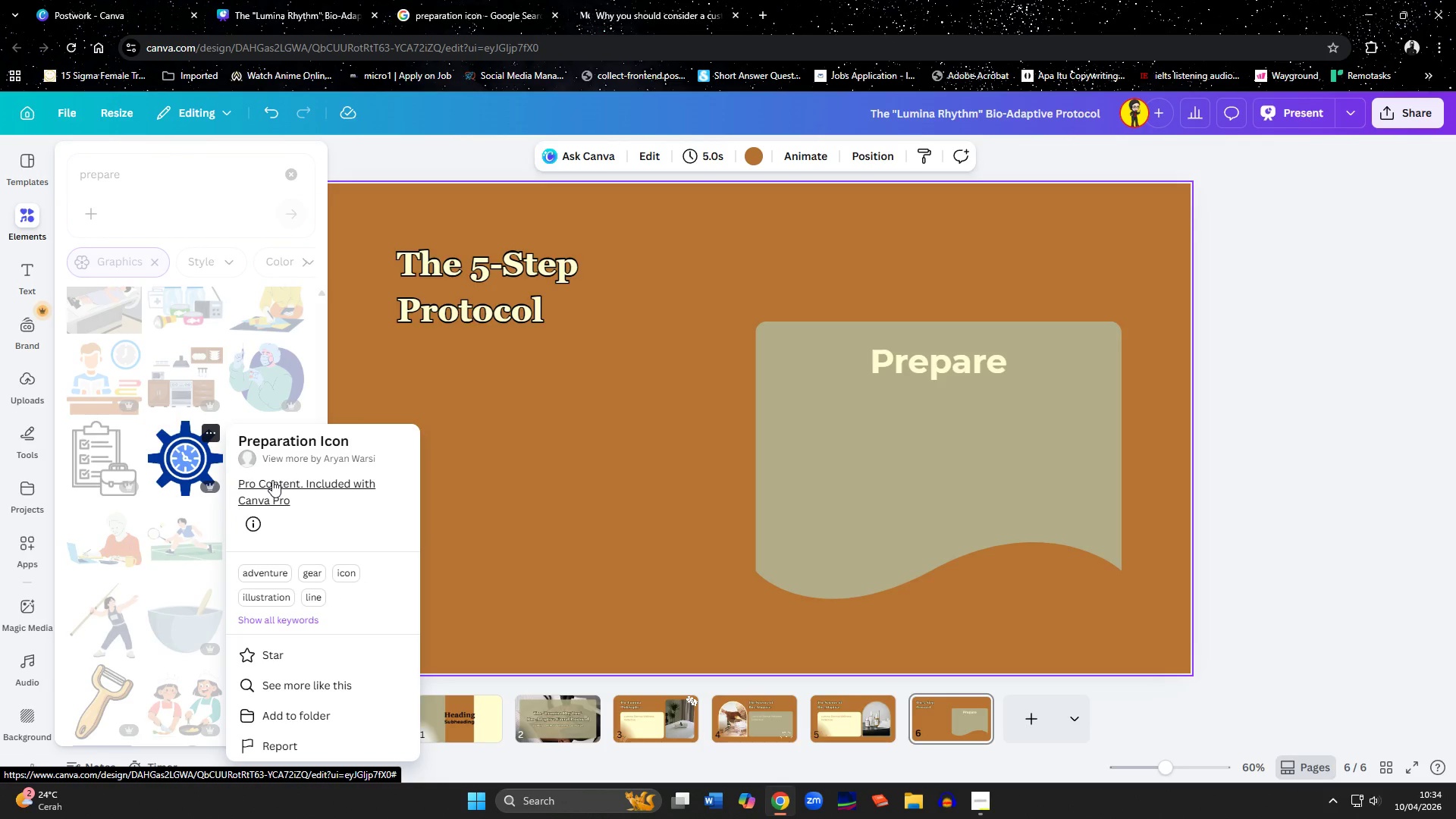 
left_click([362, 452])
 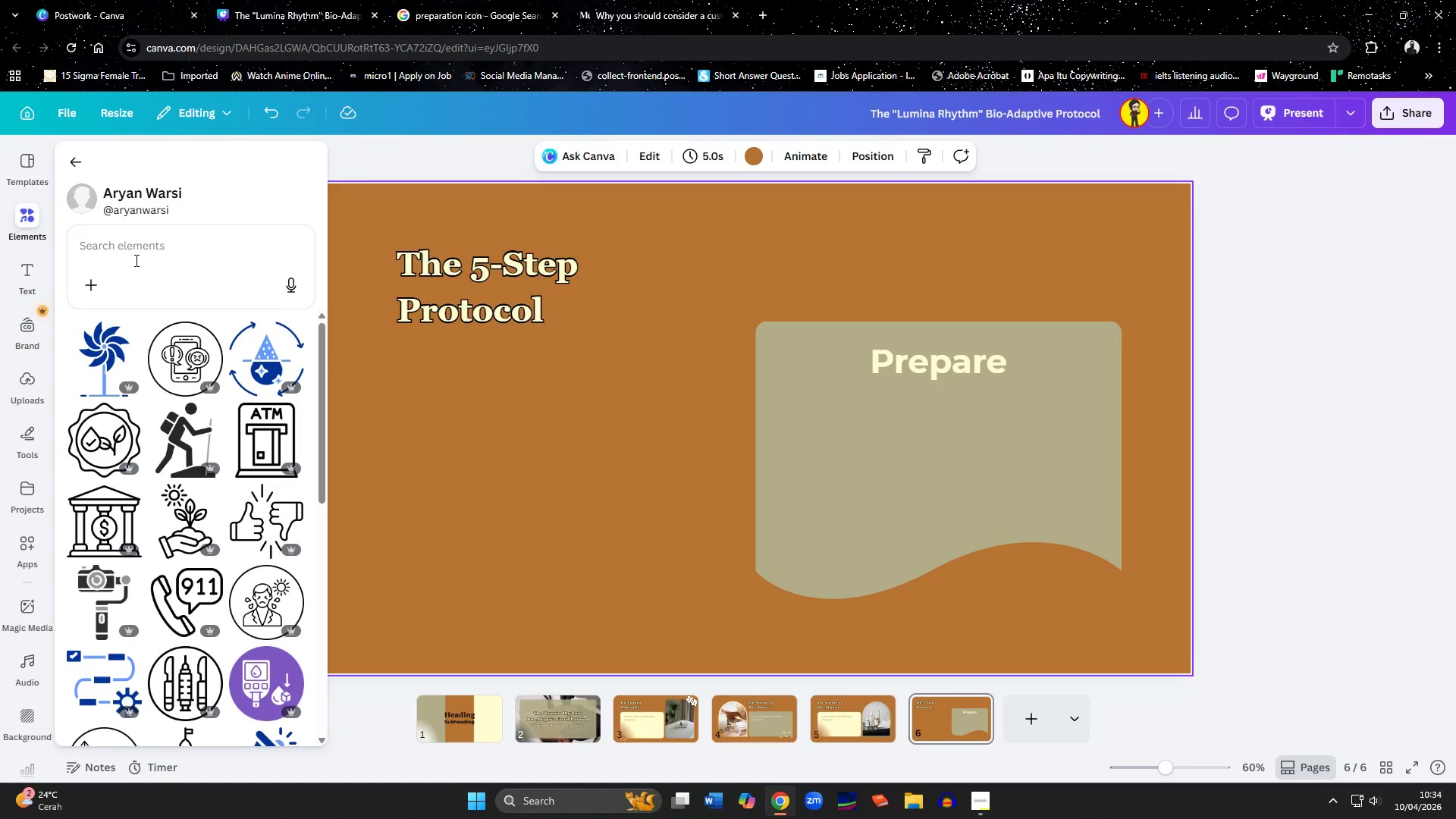 
left_click([135, 260])
 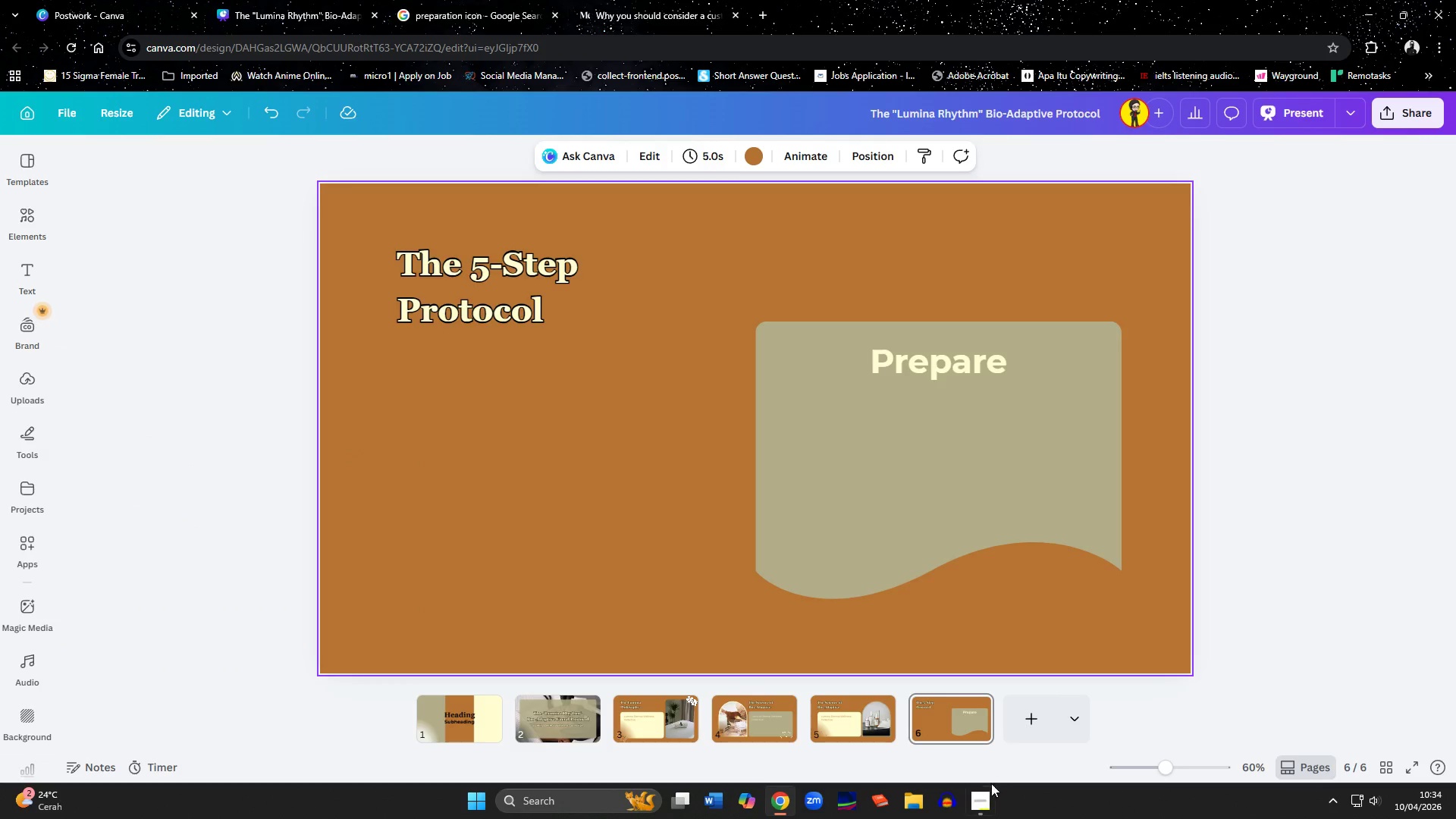 
left_click([981, 799])